 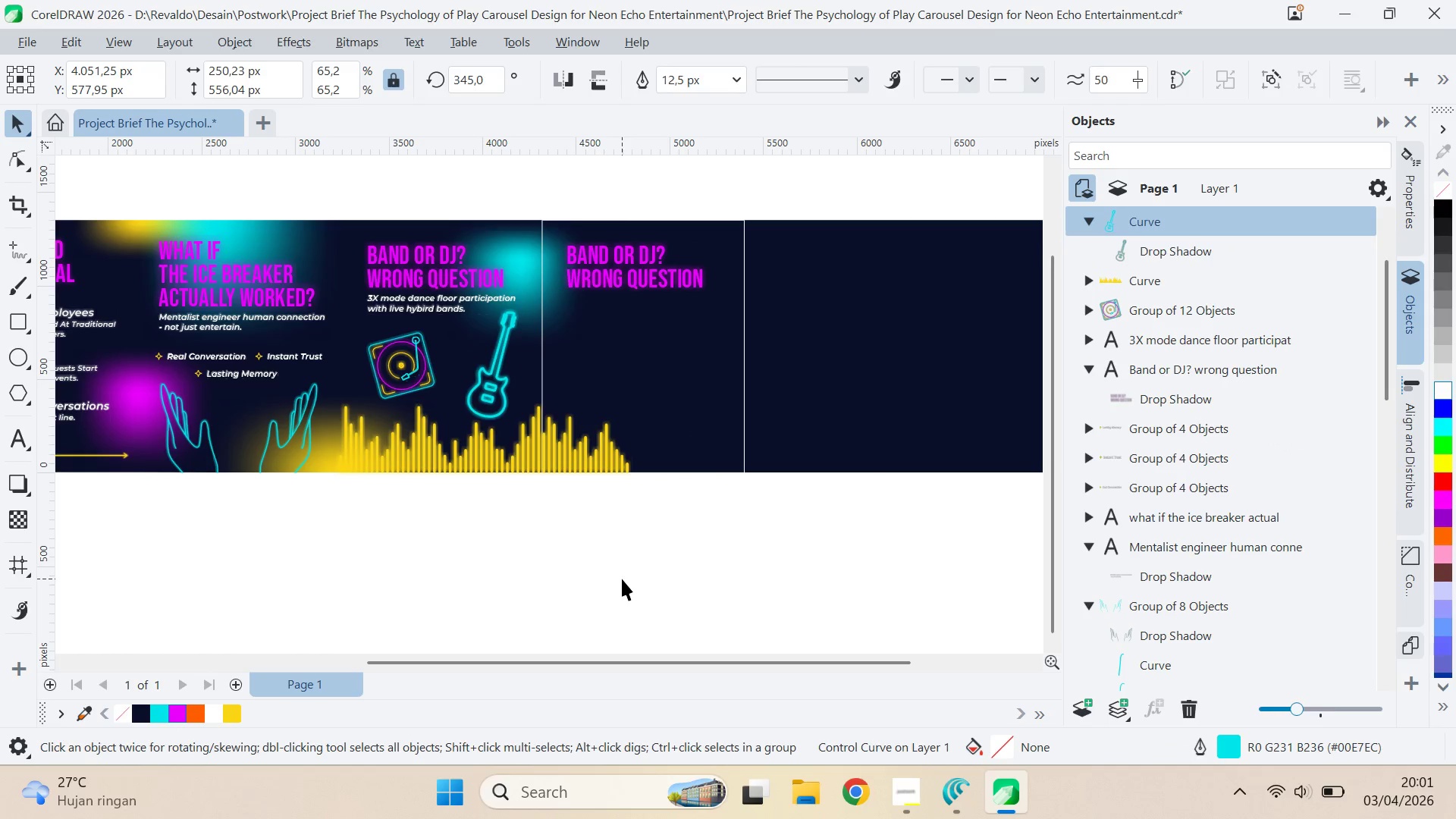 
left_click_drag(start_coordinate=[655, 537], to_coordinate=[595, 559])
 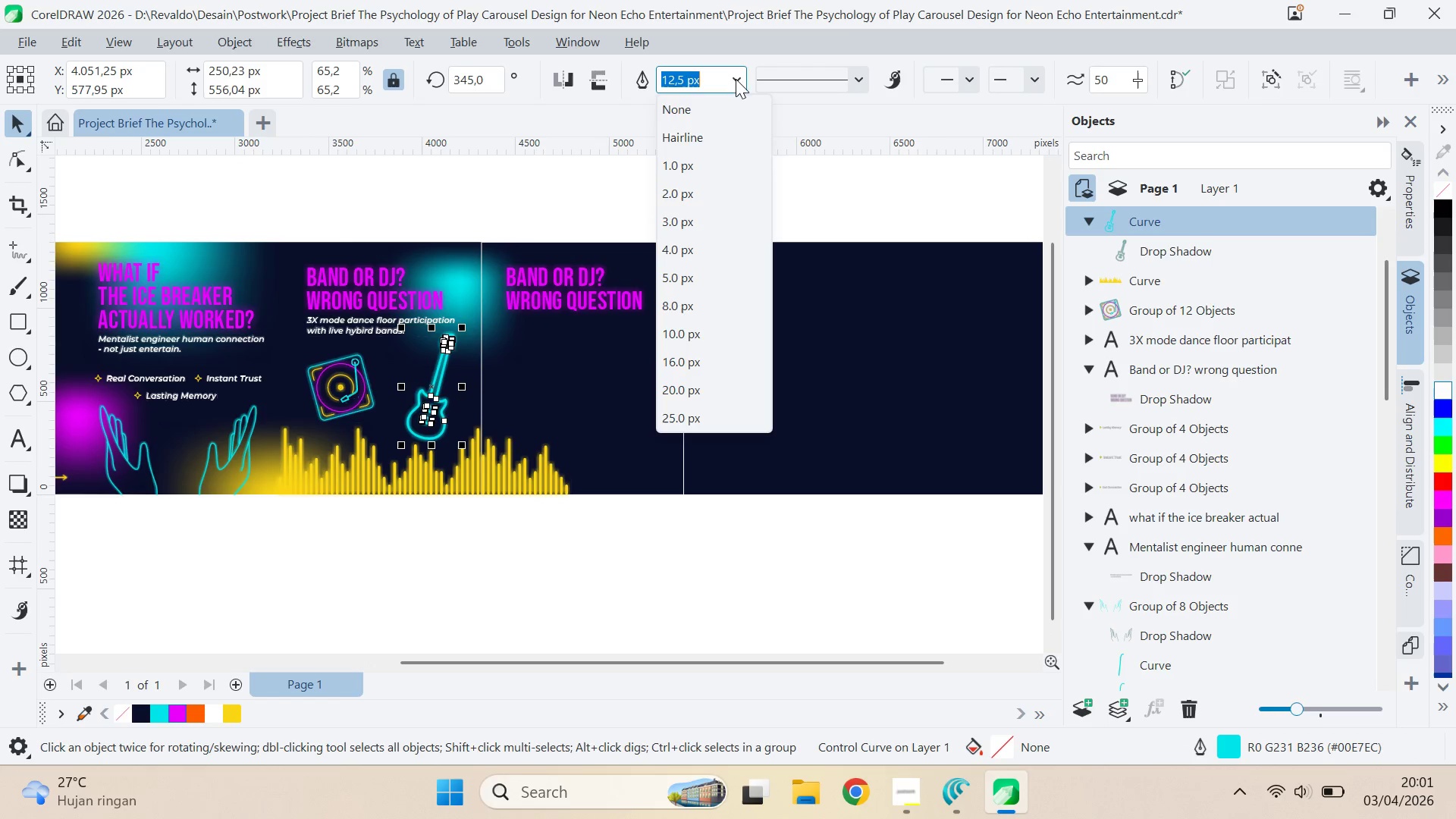 
left_click([733, 269])
 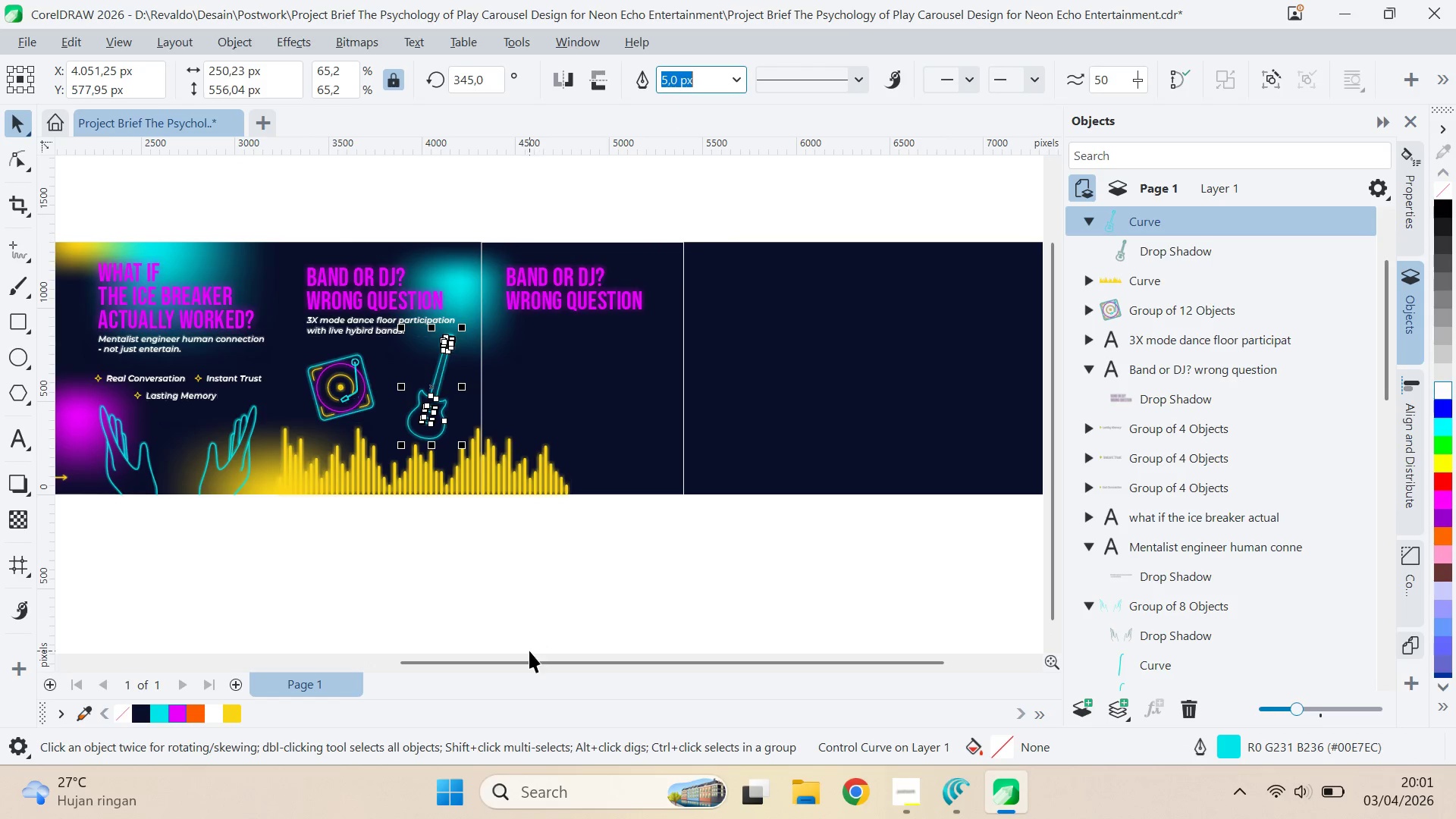 
left_click([556, 553])
 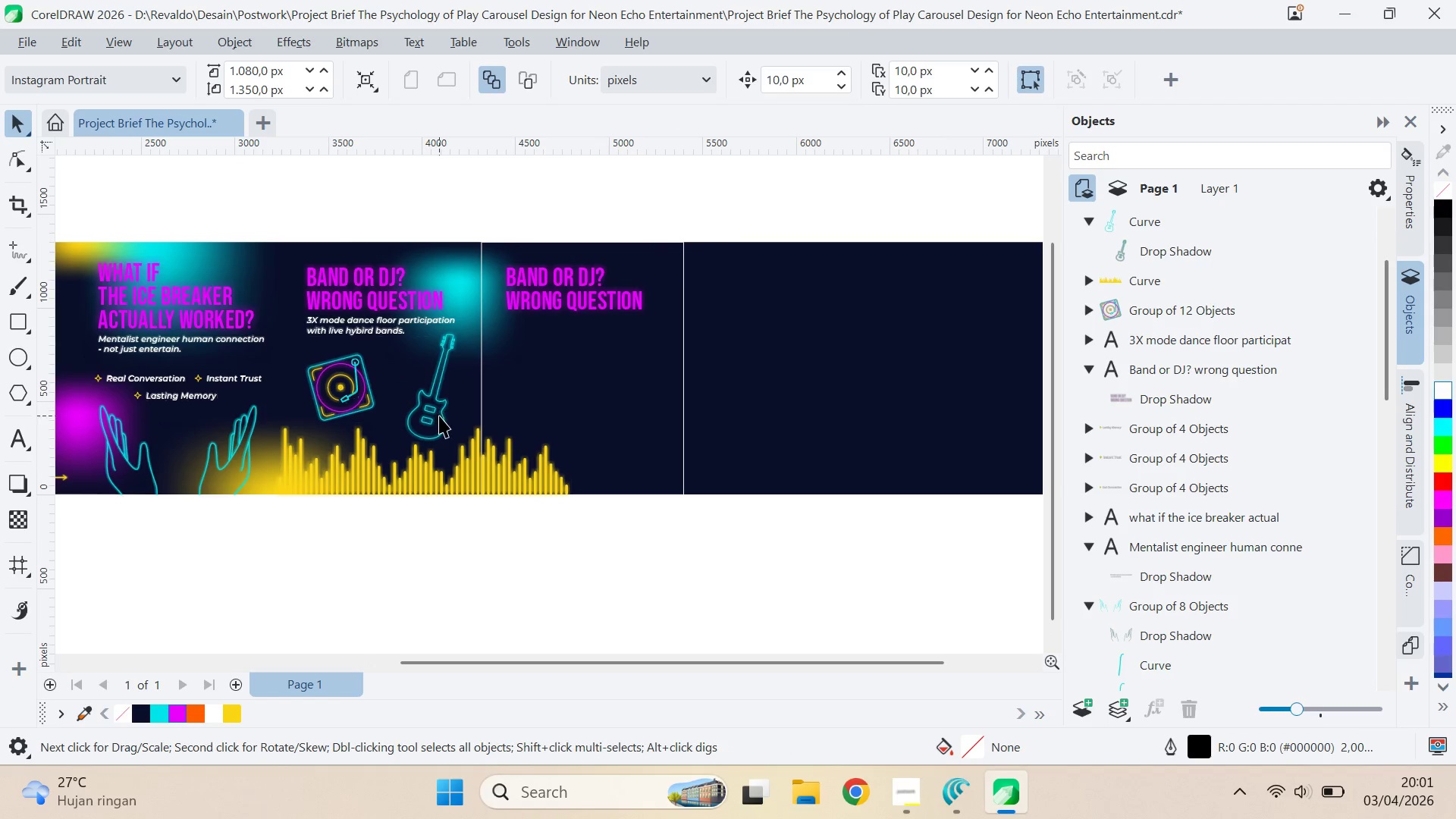 
type(qv)
 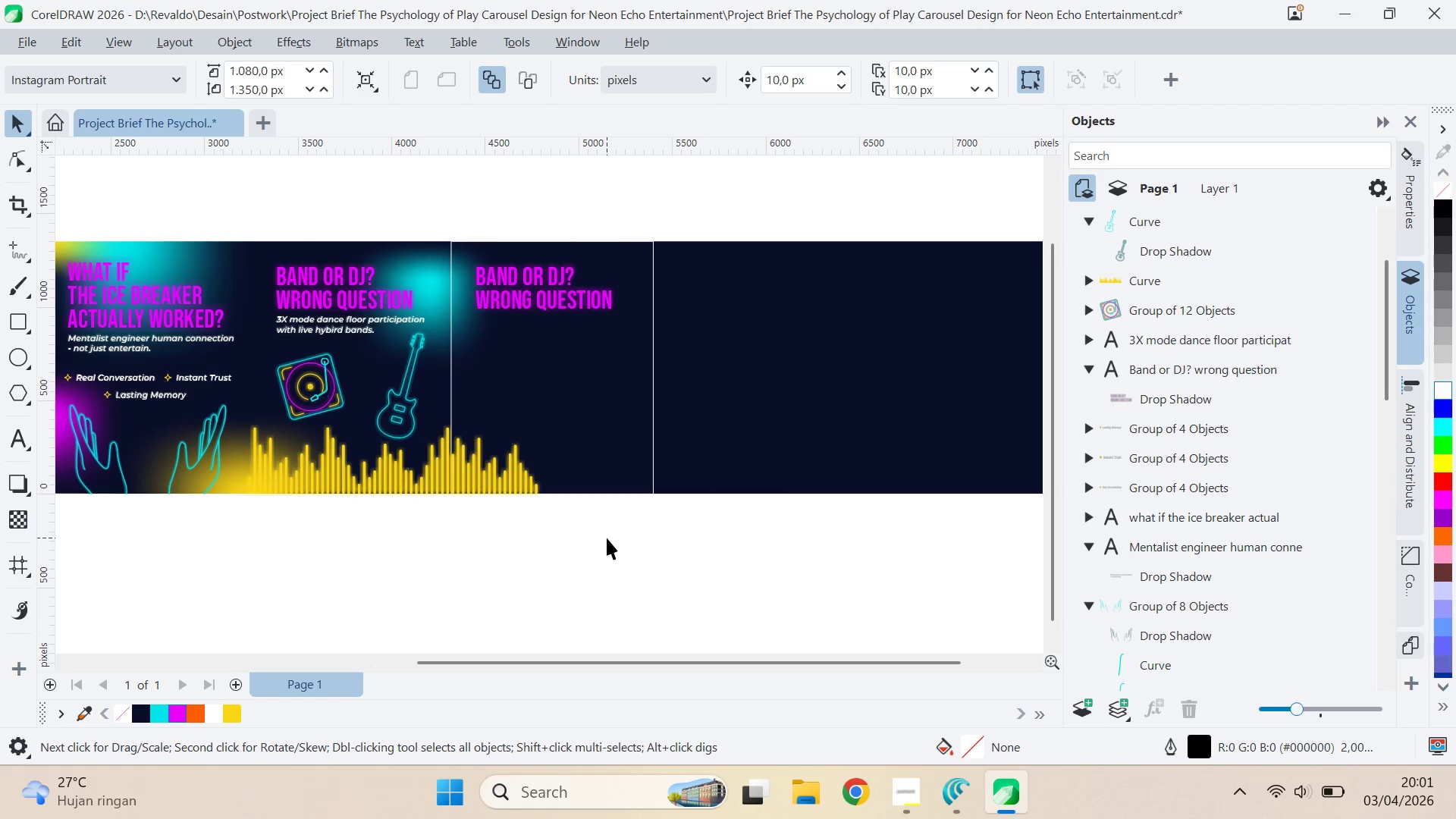 
left_click_drag(start_coordinate=[555, 417], to_coordinate=[525, 416])
 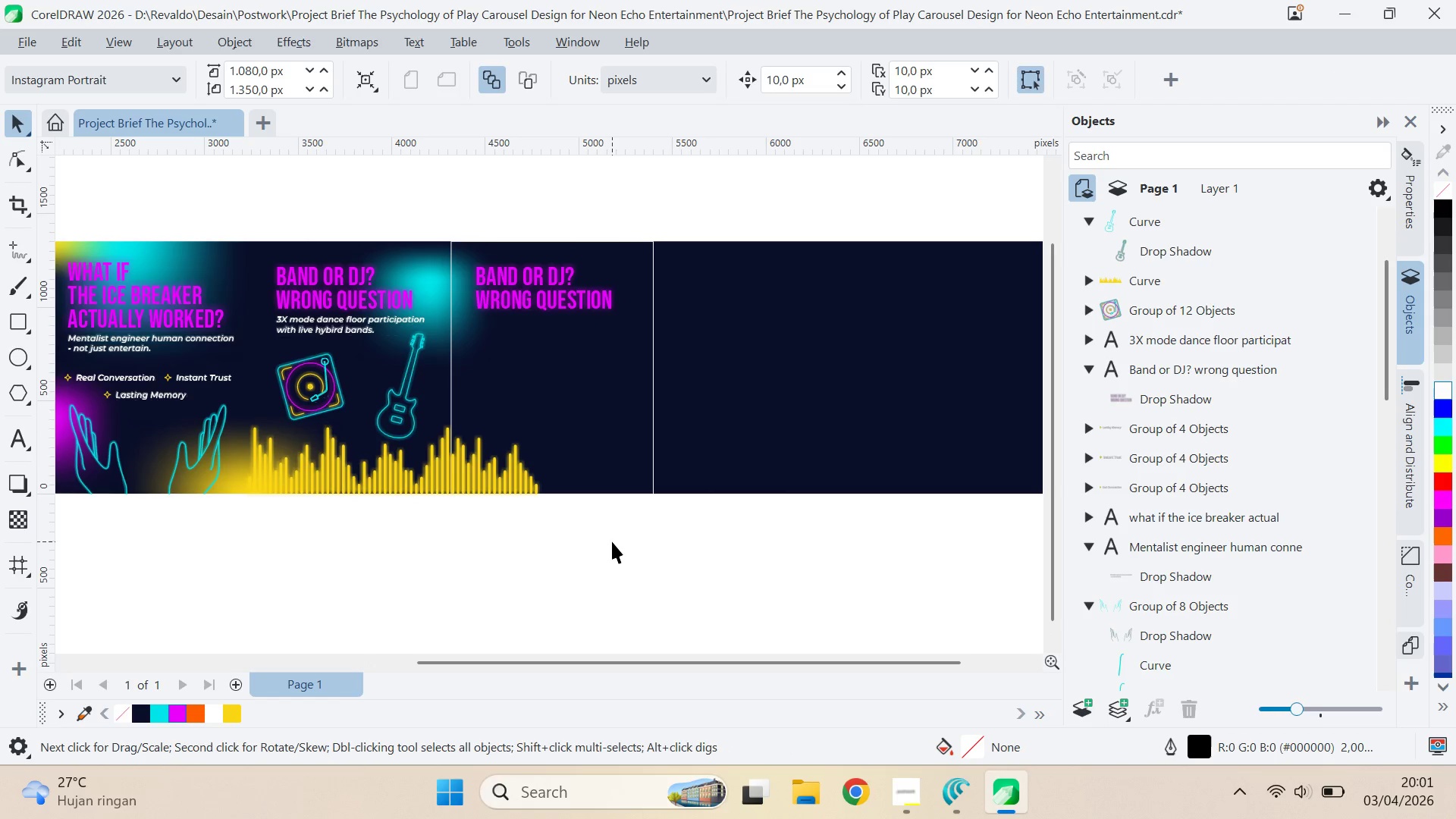 
left_click([612, 541])
 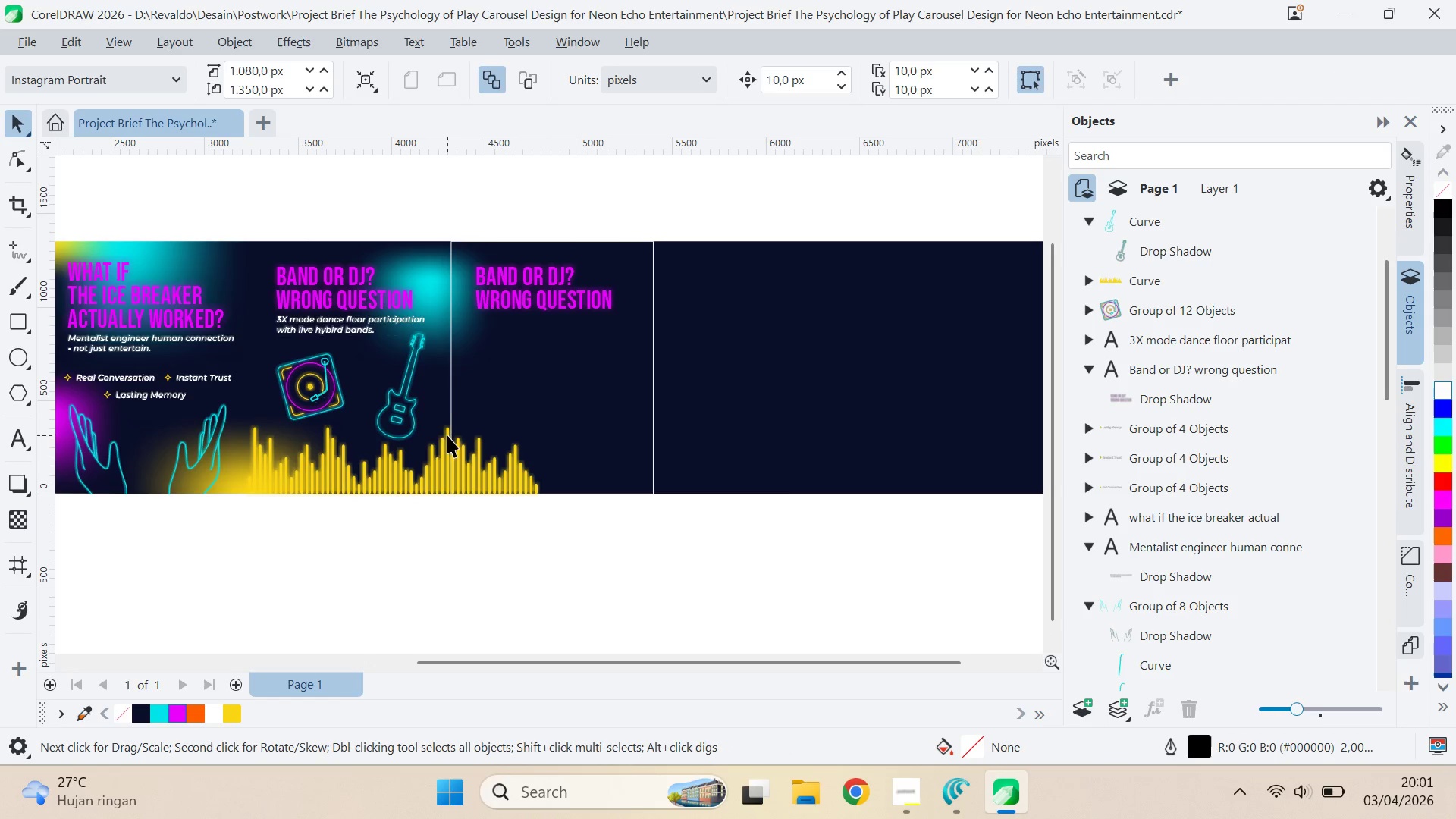 
scroll: coordinate [375, 384], scroll_direction: up, amount: 5.0
 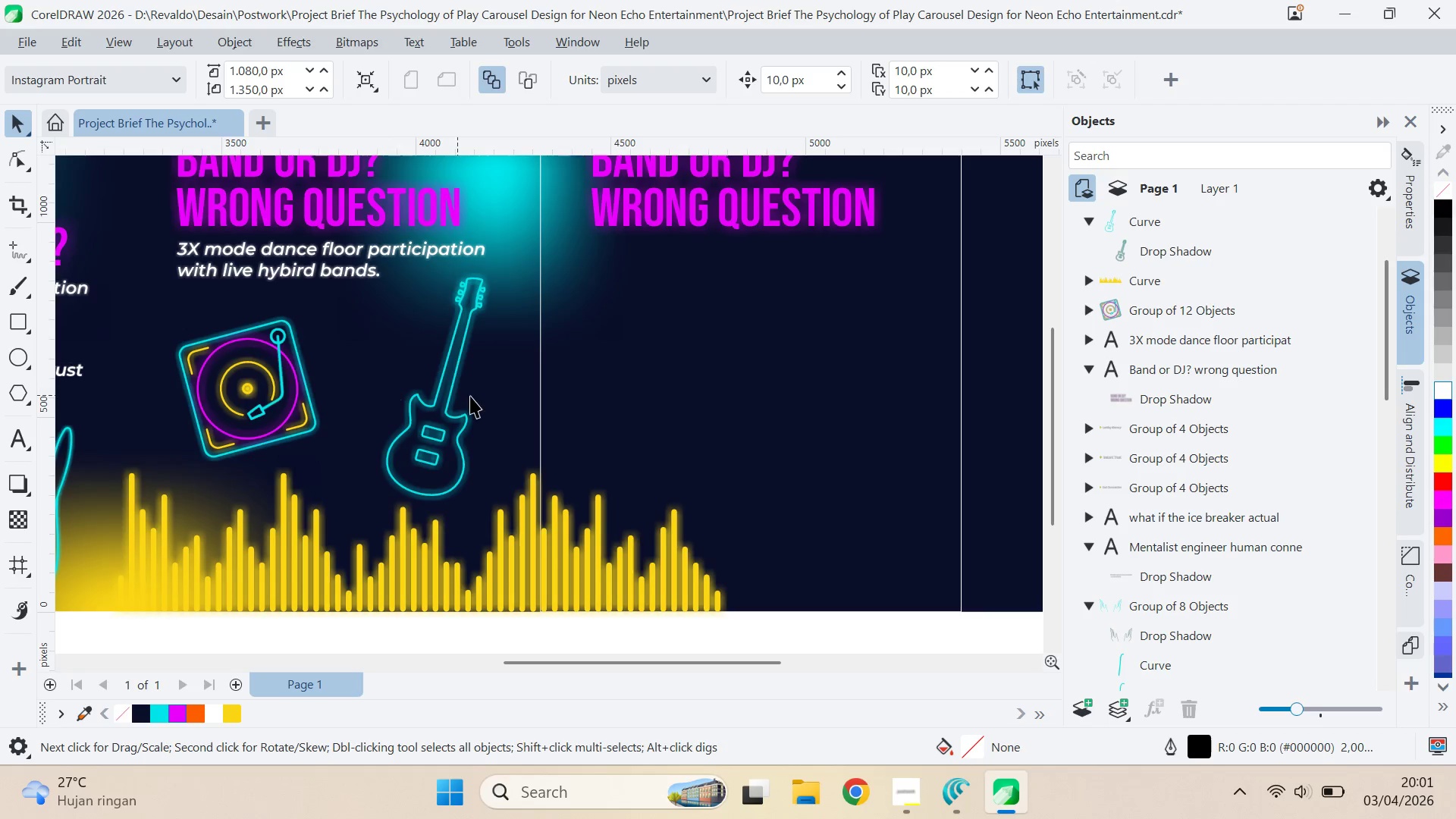 
key(Q)
 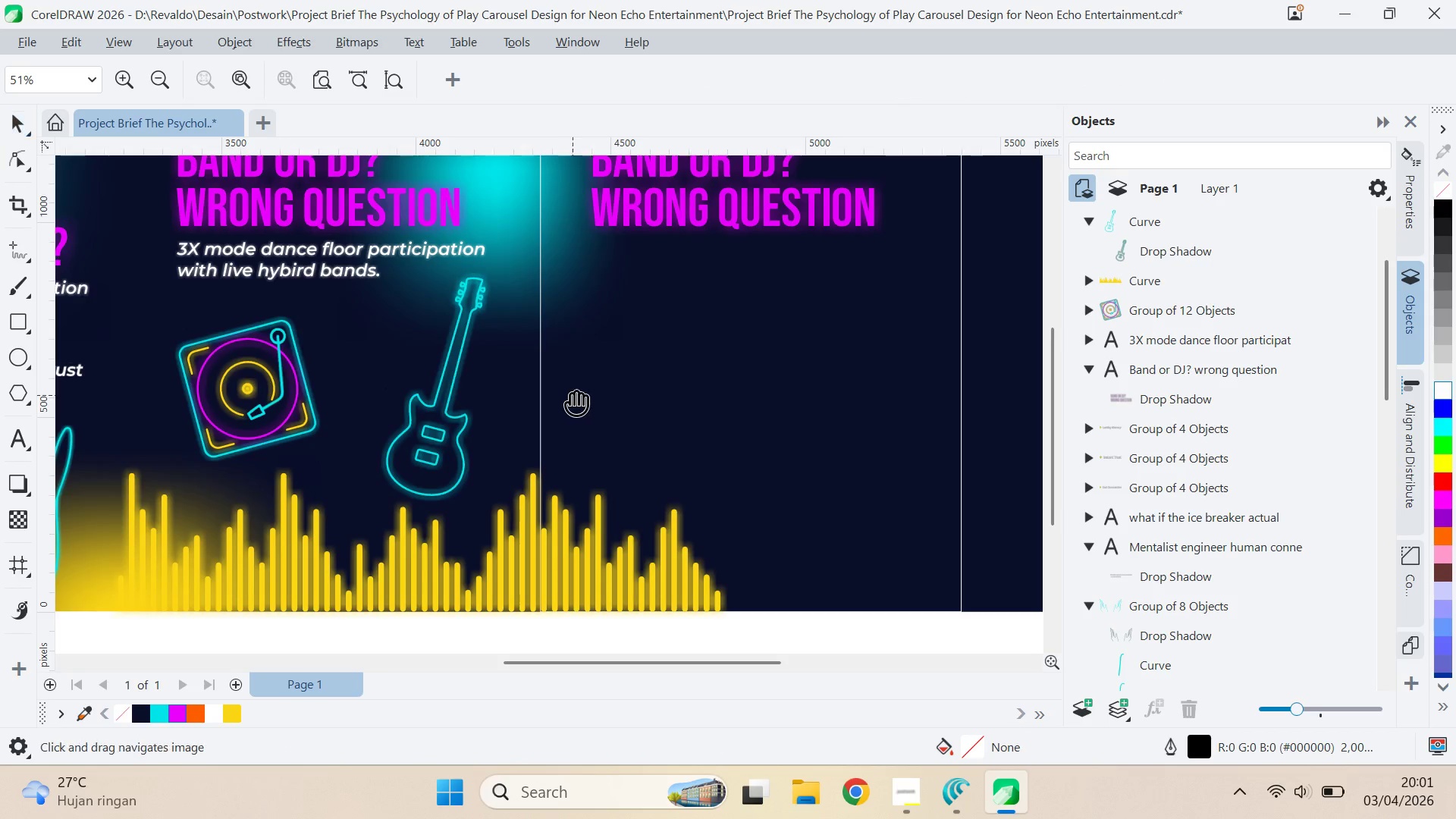 
left_click_drag(start_coordinate=[572, 395], to_coordinate=[431, 438])
 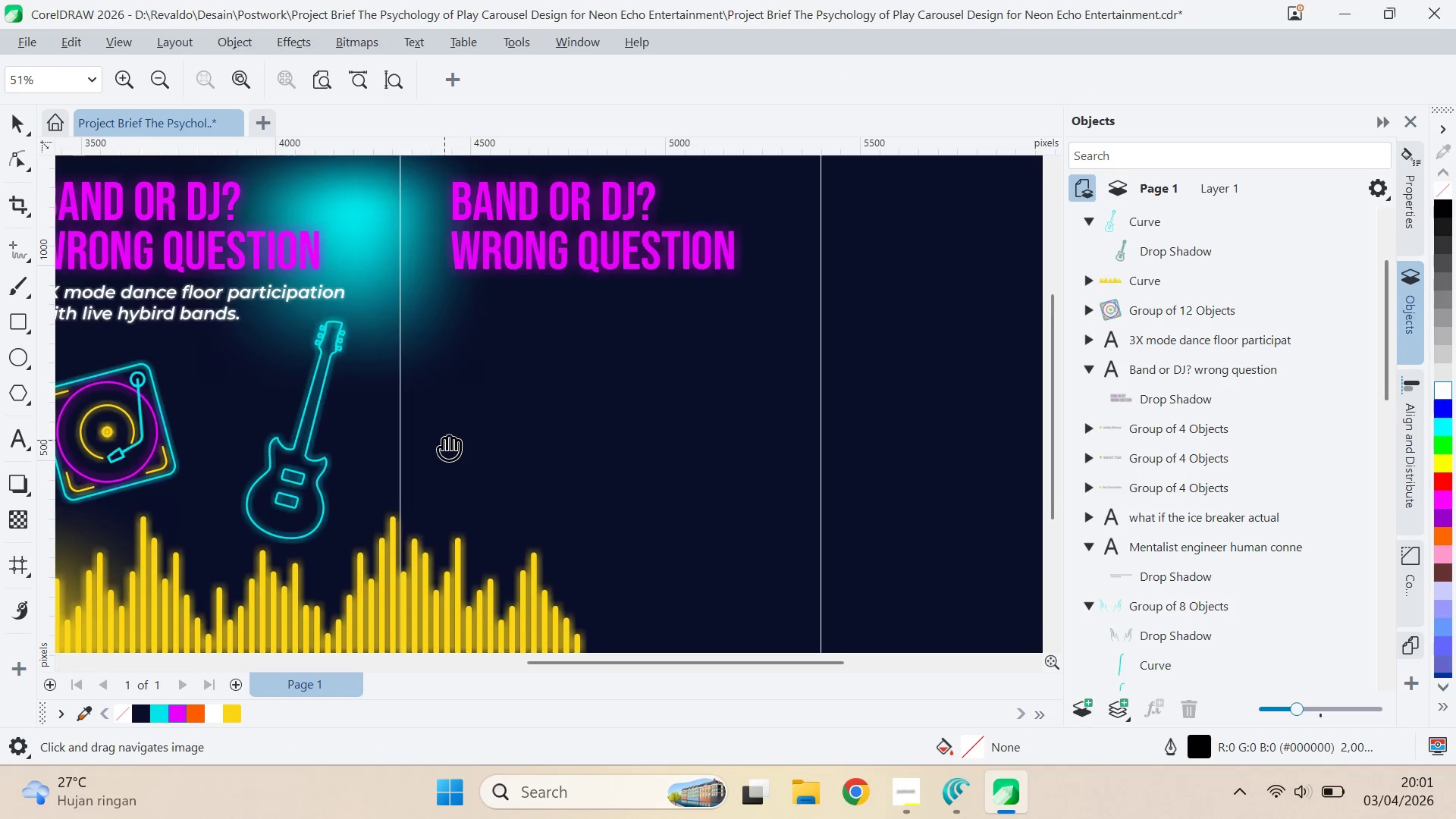 
scroll: coordinate [450, 440], scroll_direction: down, amount: 2.0
 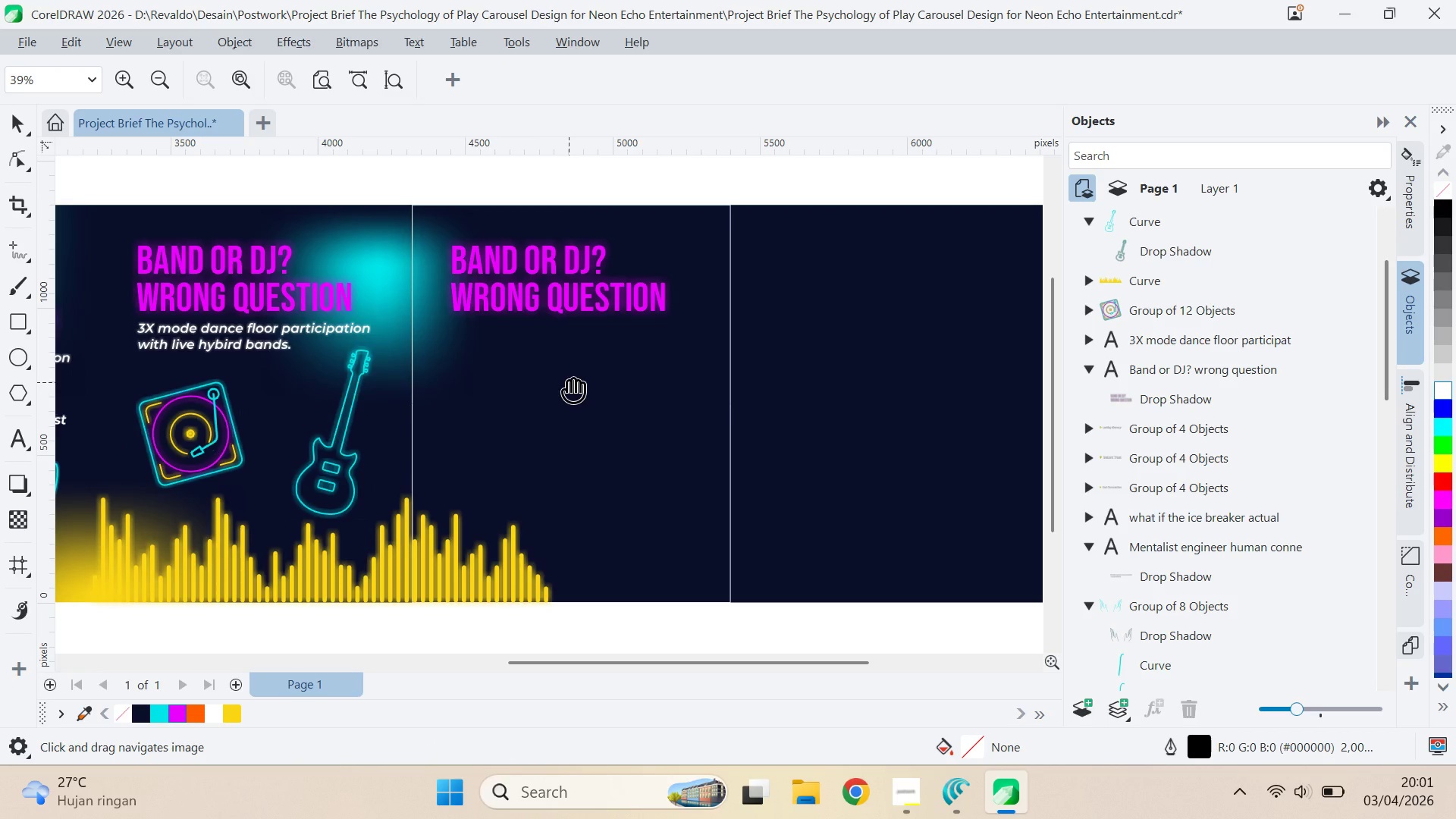 
wait(20.25)
 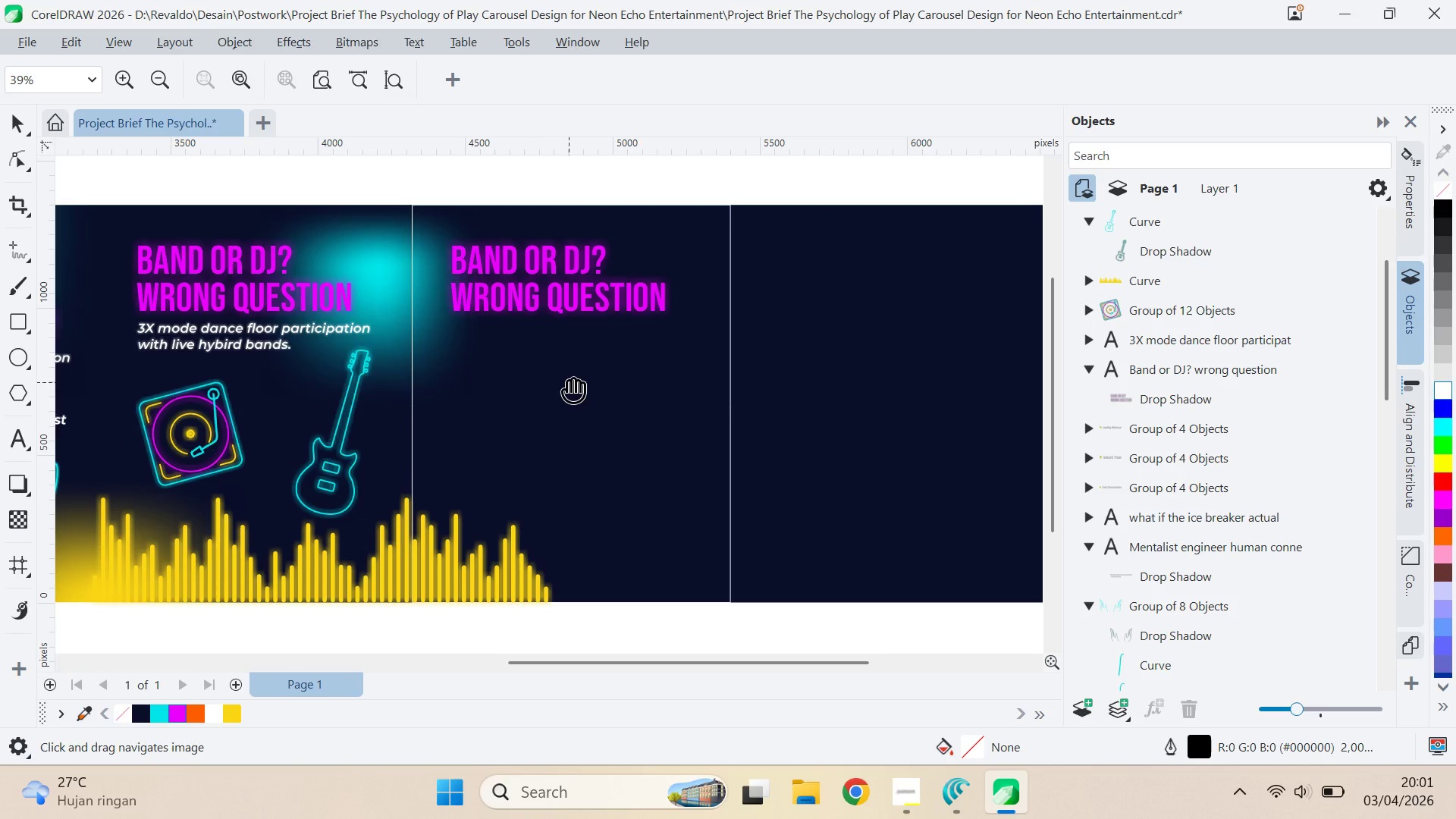 
left_click_drag(start_coordinate=[616, 373], to_coordinate=[600, 389])
 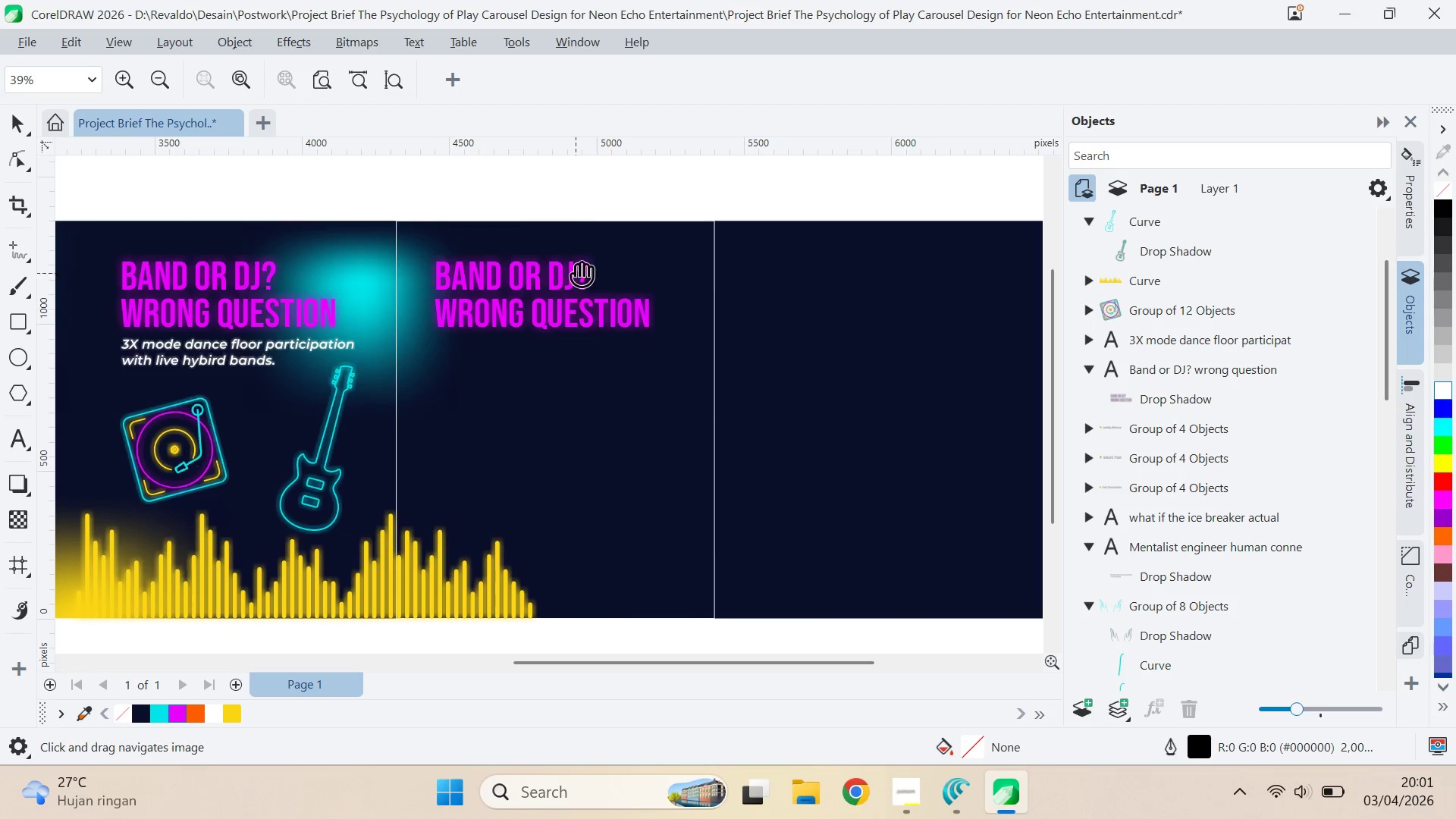 
key(Q)
 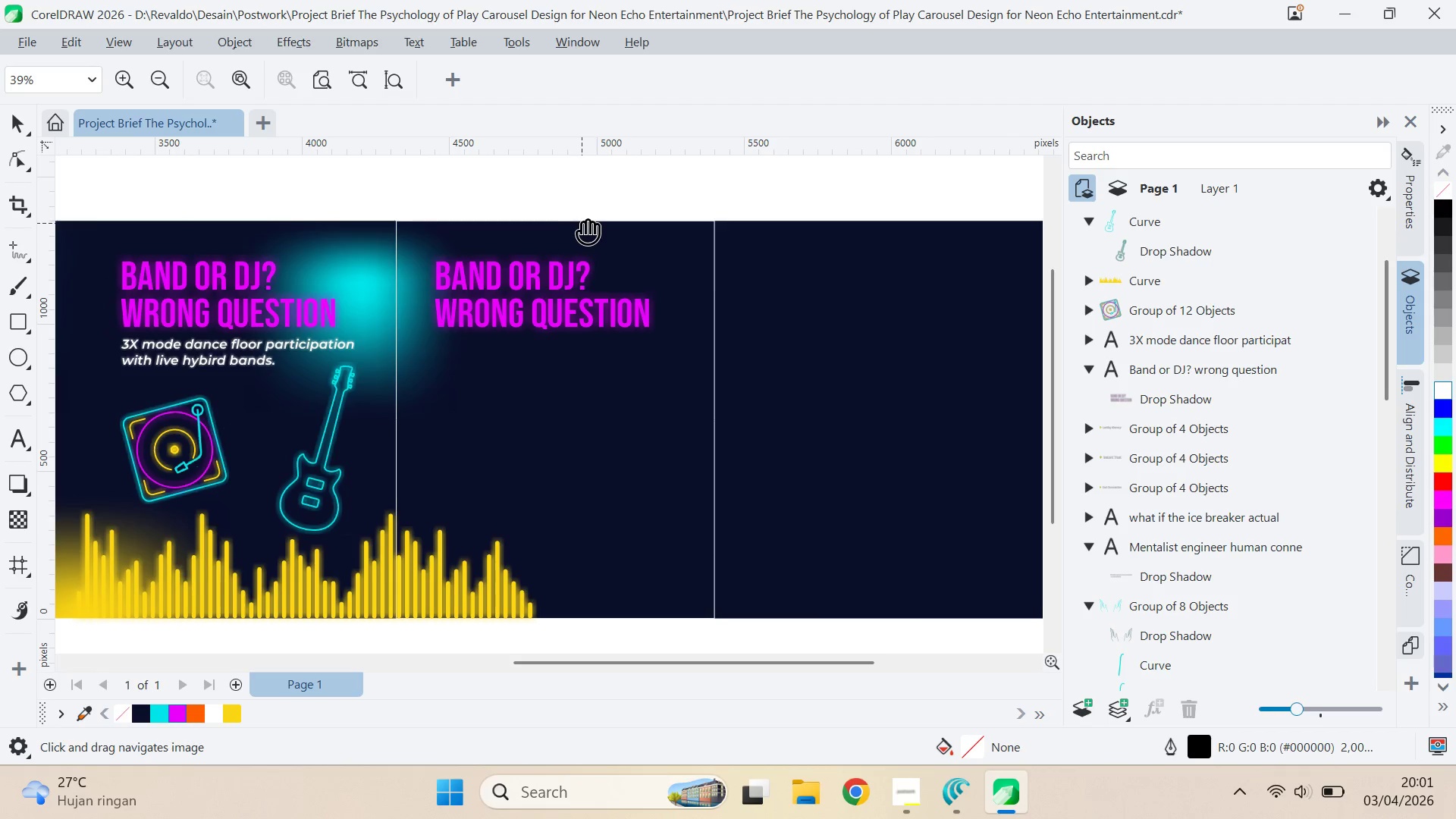 
left_click_drag(start_coordinate=[583, 224], to_coordinate=[601, 236])
 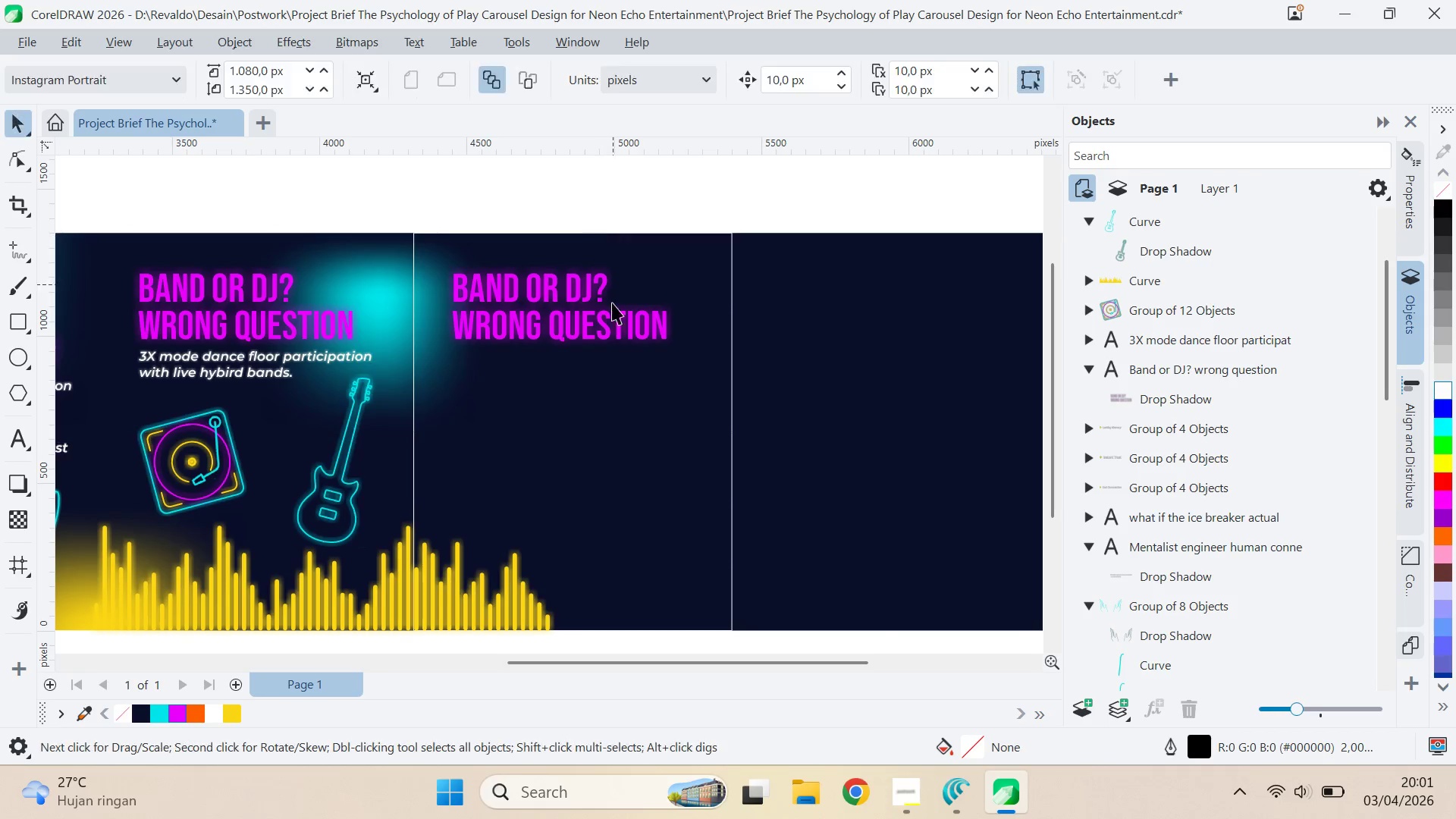 
key(V)
 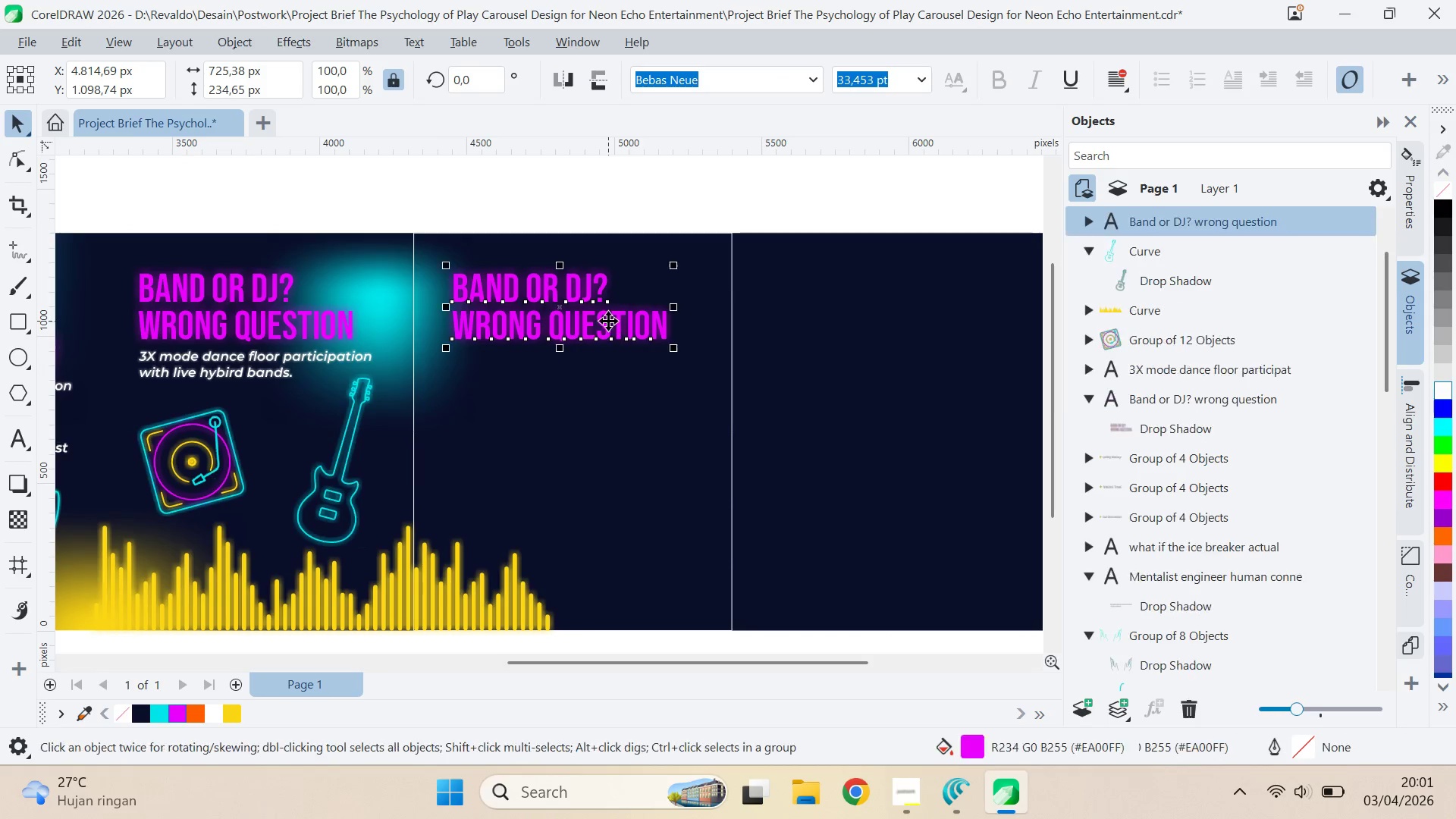 
double_click([608, 321])
 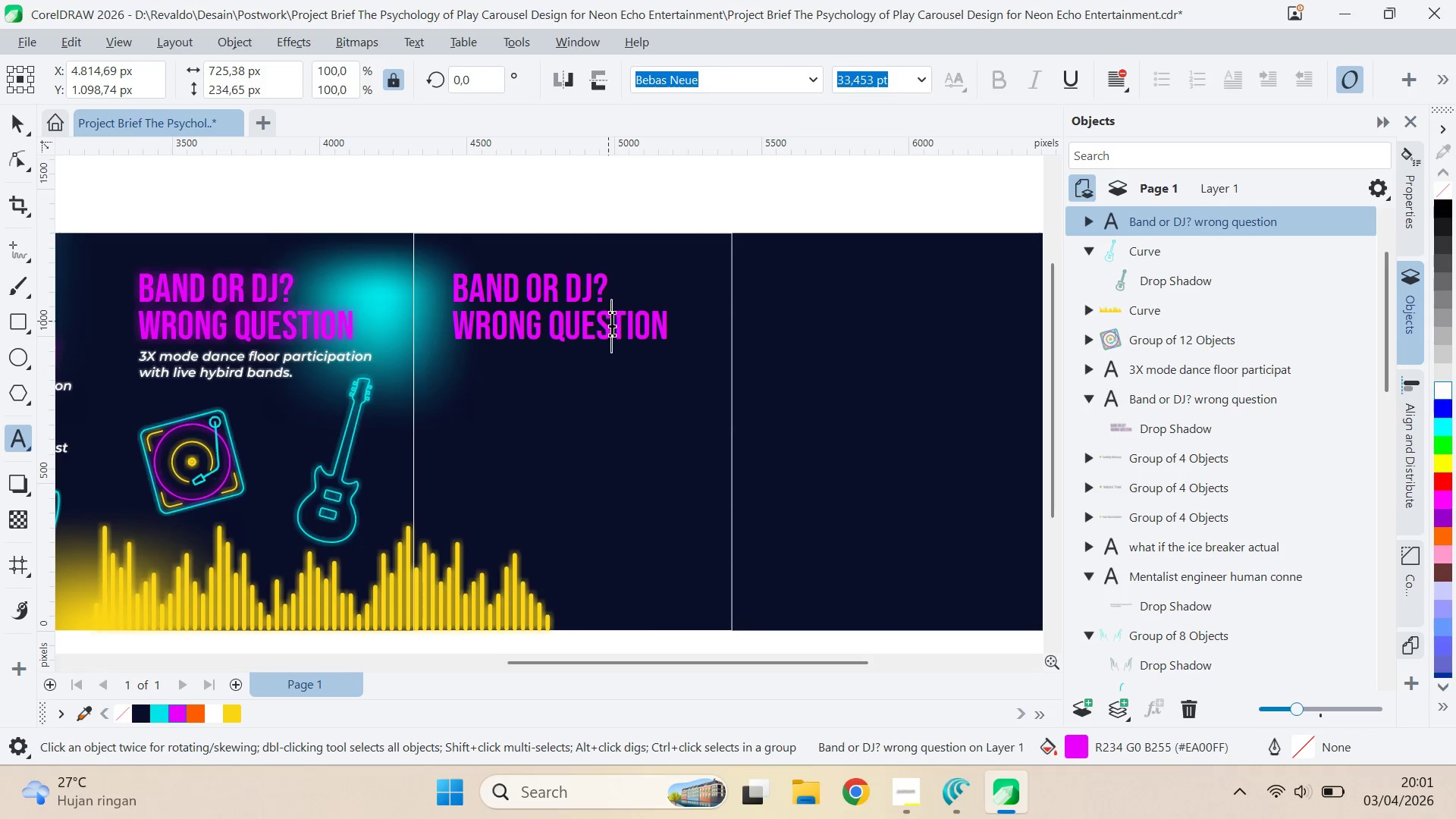 
key(Control+ControlLeft)
 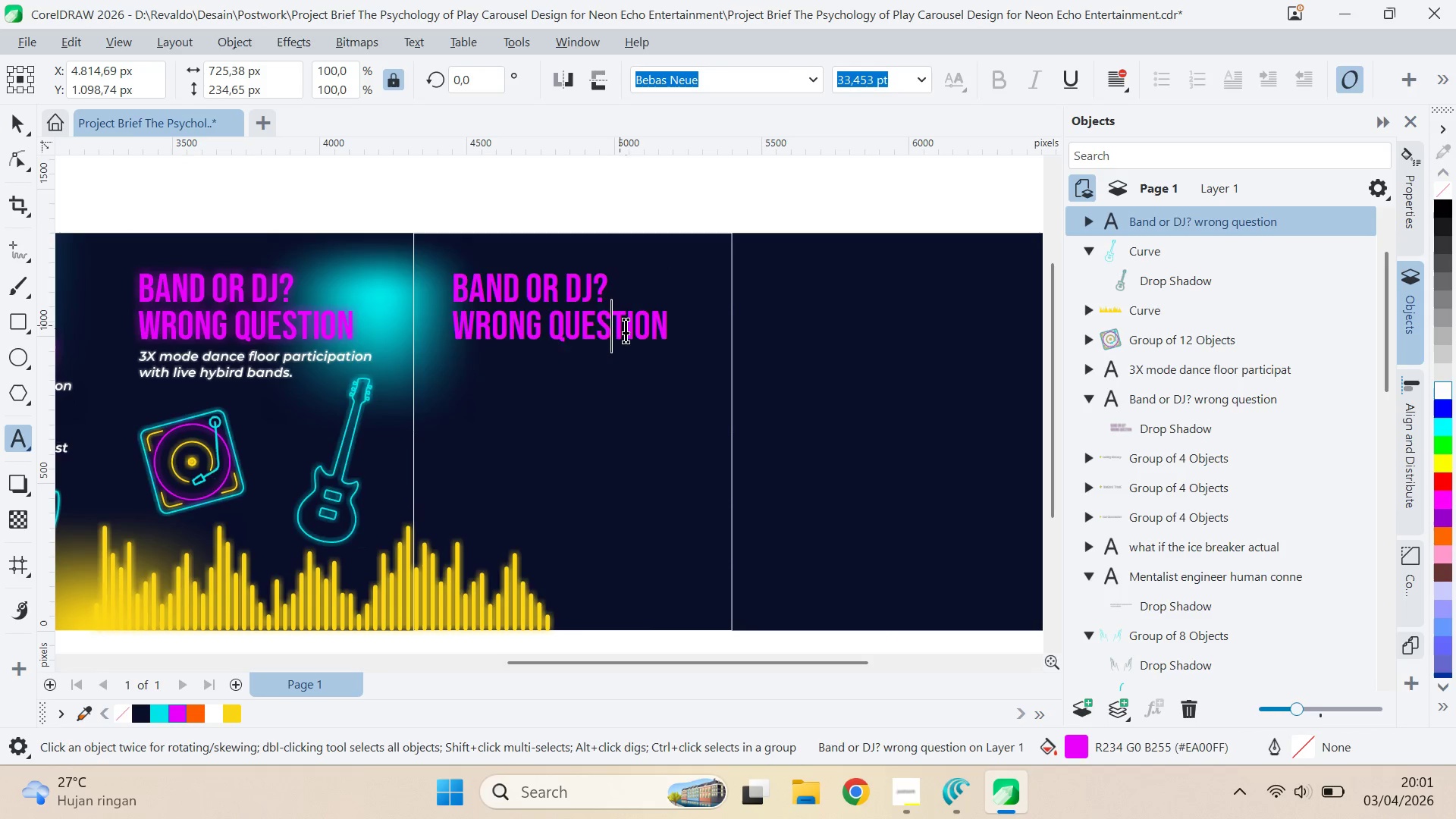 
key(Control+A)
 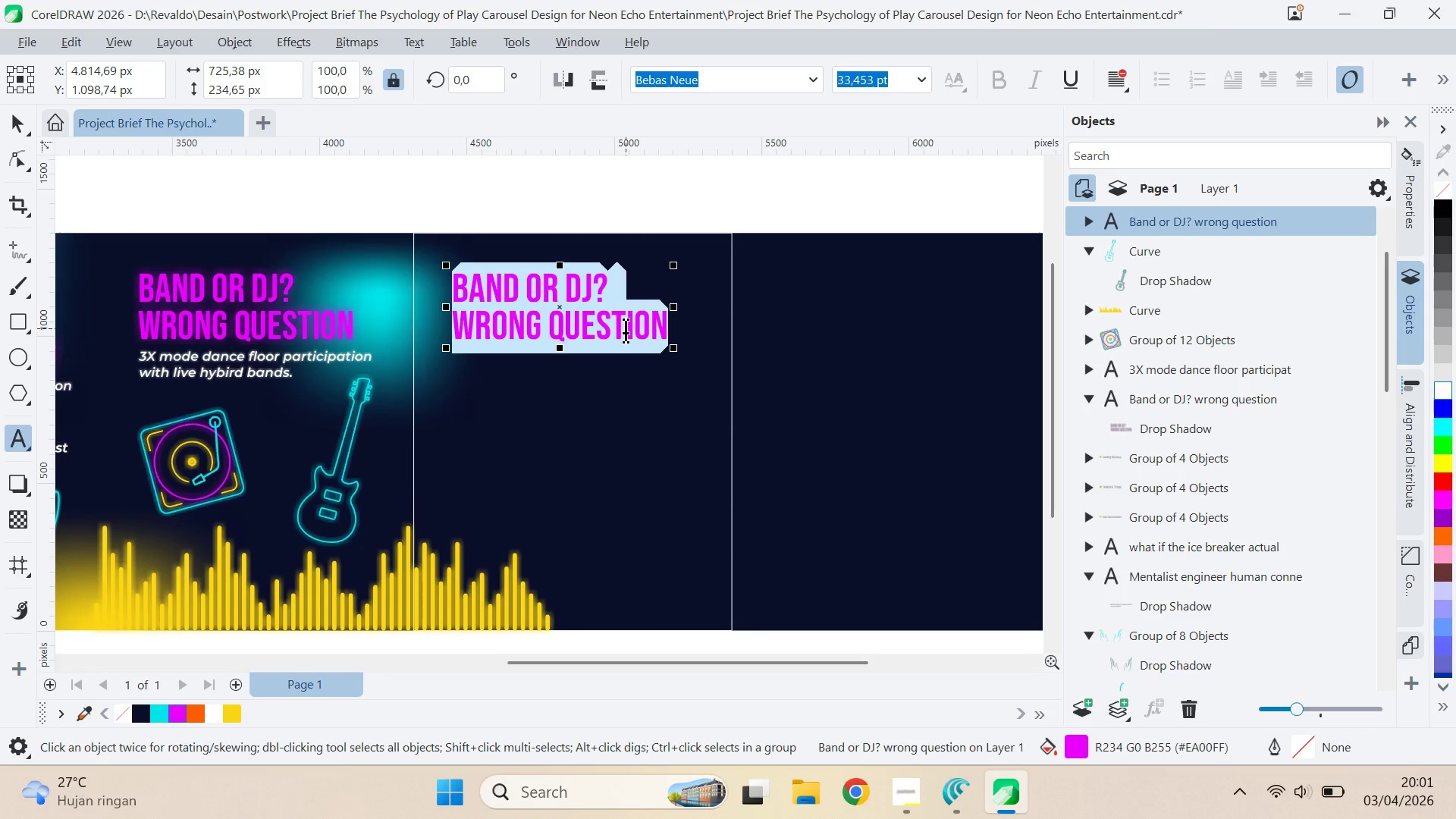 
hold_key(key=ShiftRight, duration=0.33)
 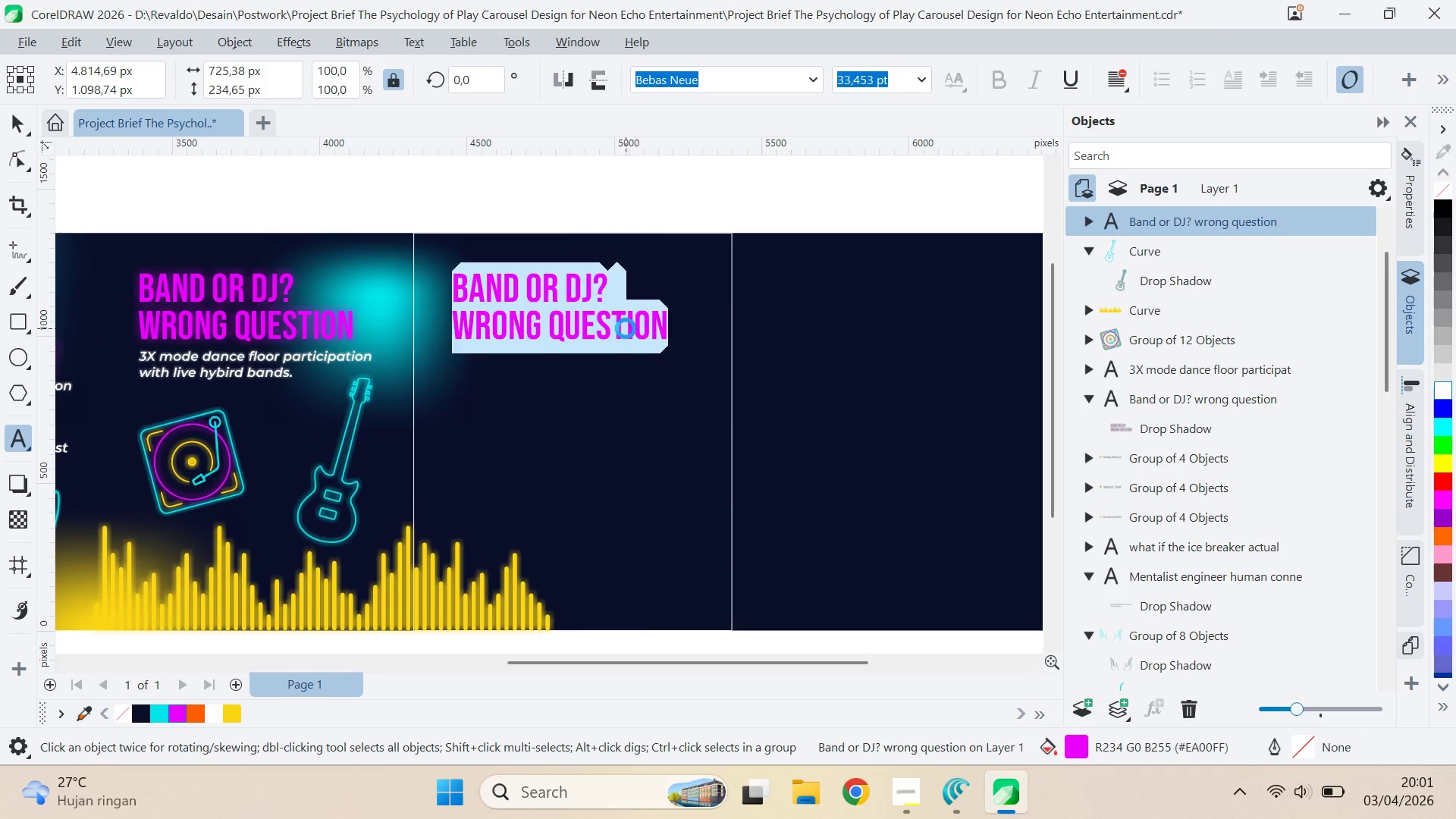 
type(ypur )
key(Backspace)
key(Backspace)
key(Backspace)
key(Backspace)
type(our )
 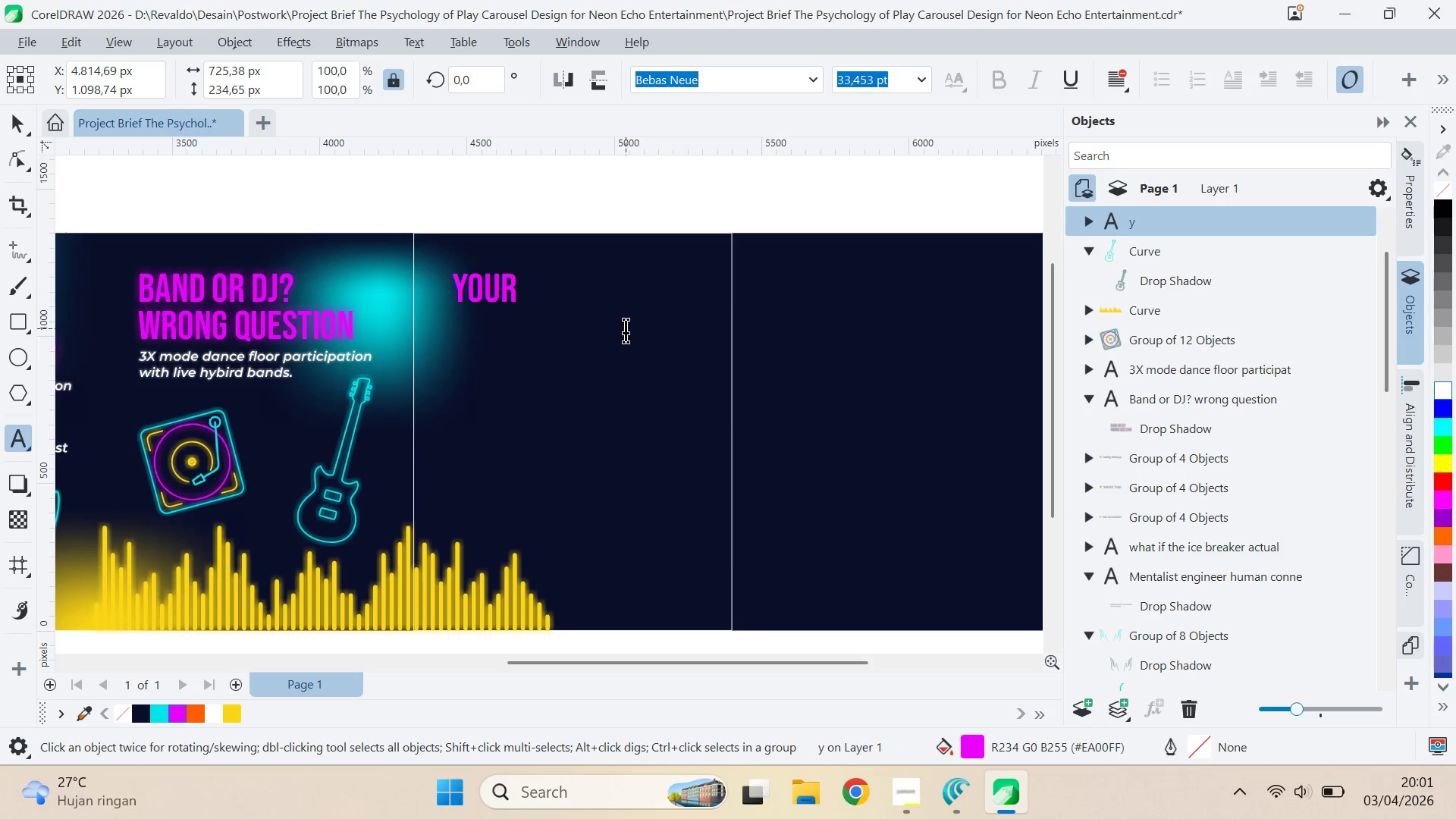 
key(Alt+AltLeft)
 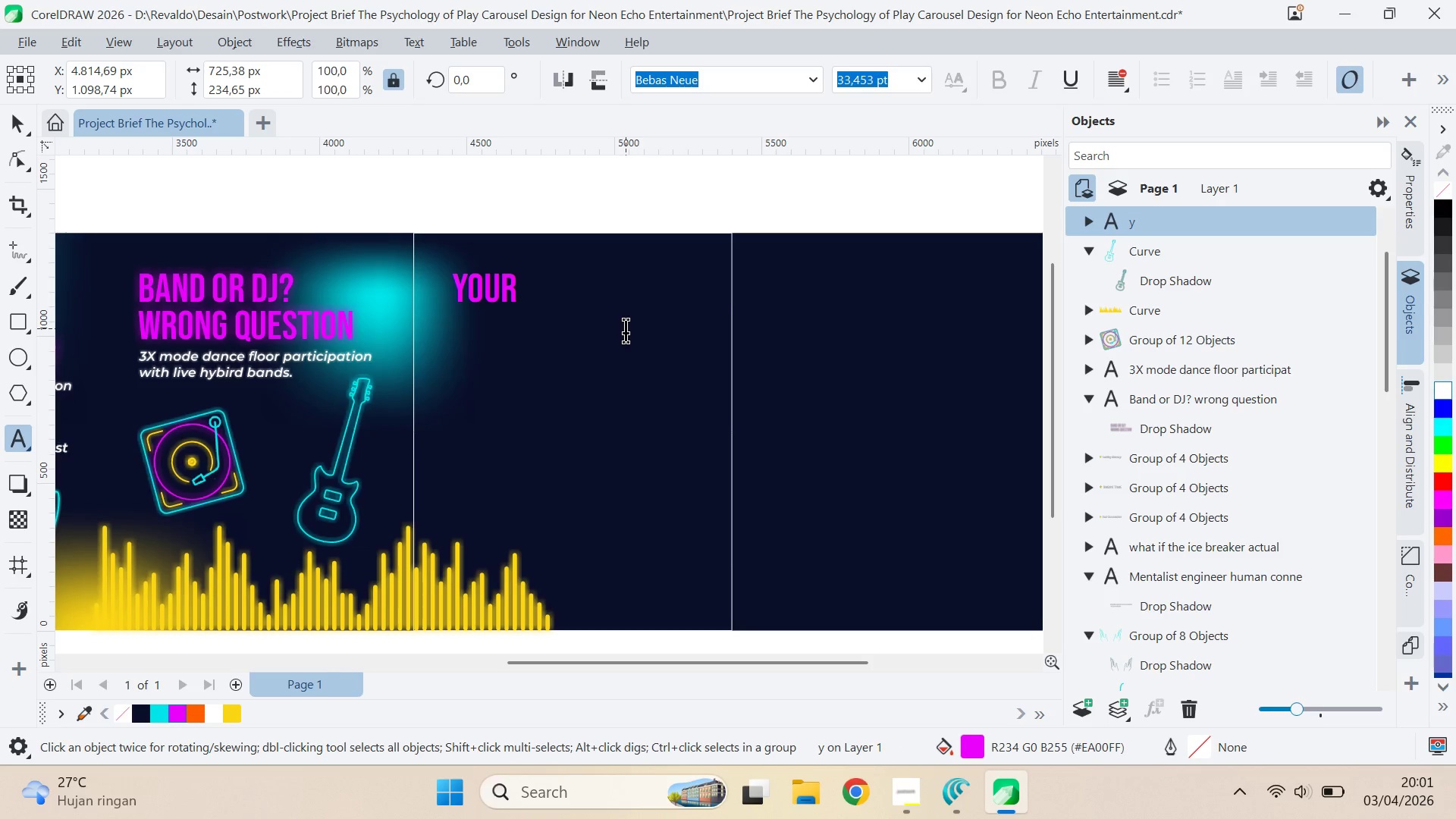 
key(Alt+Tab)